 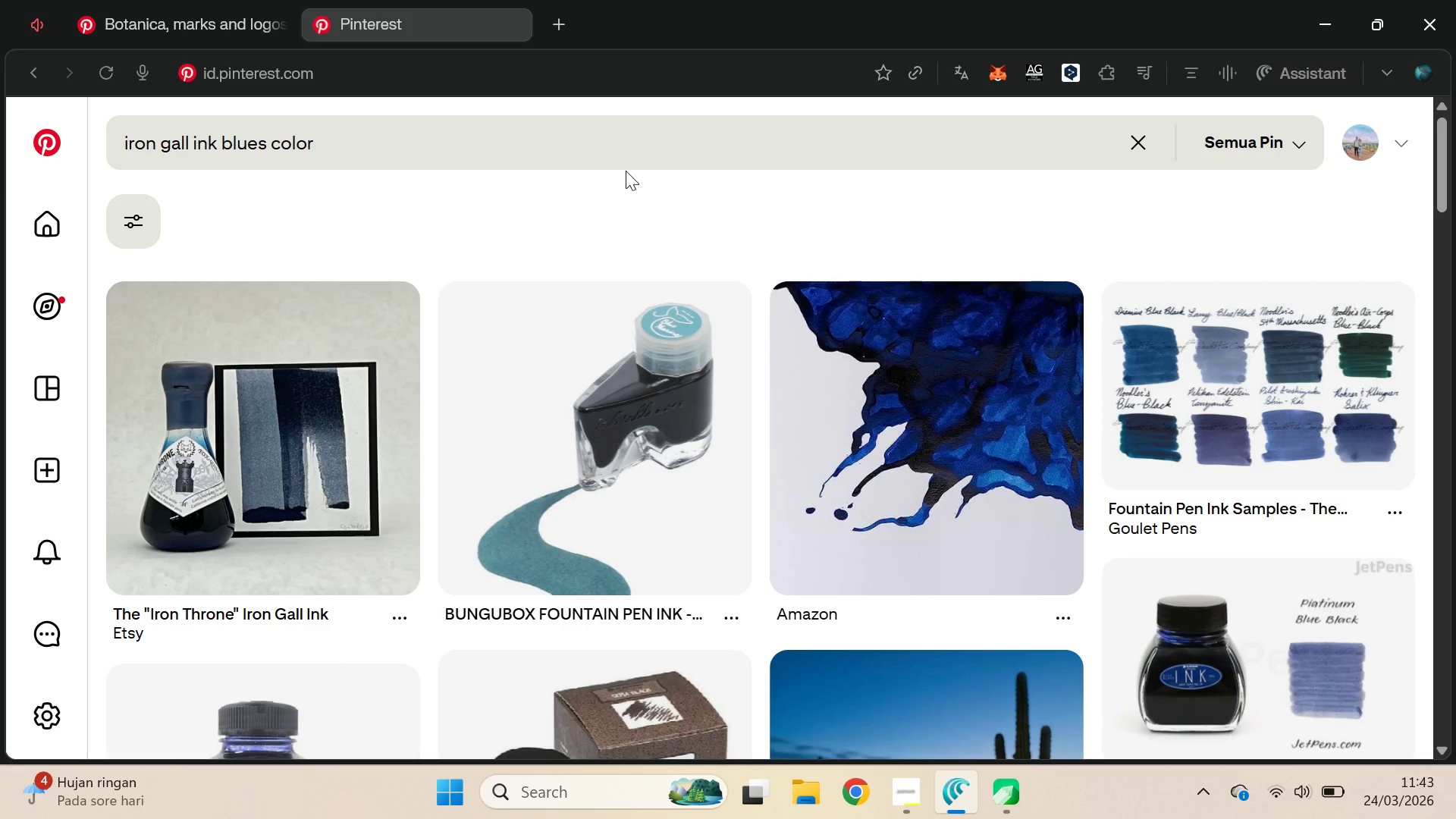 
double_click([372, 155])
 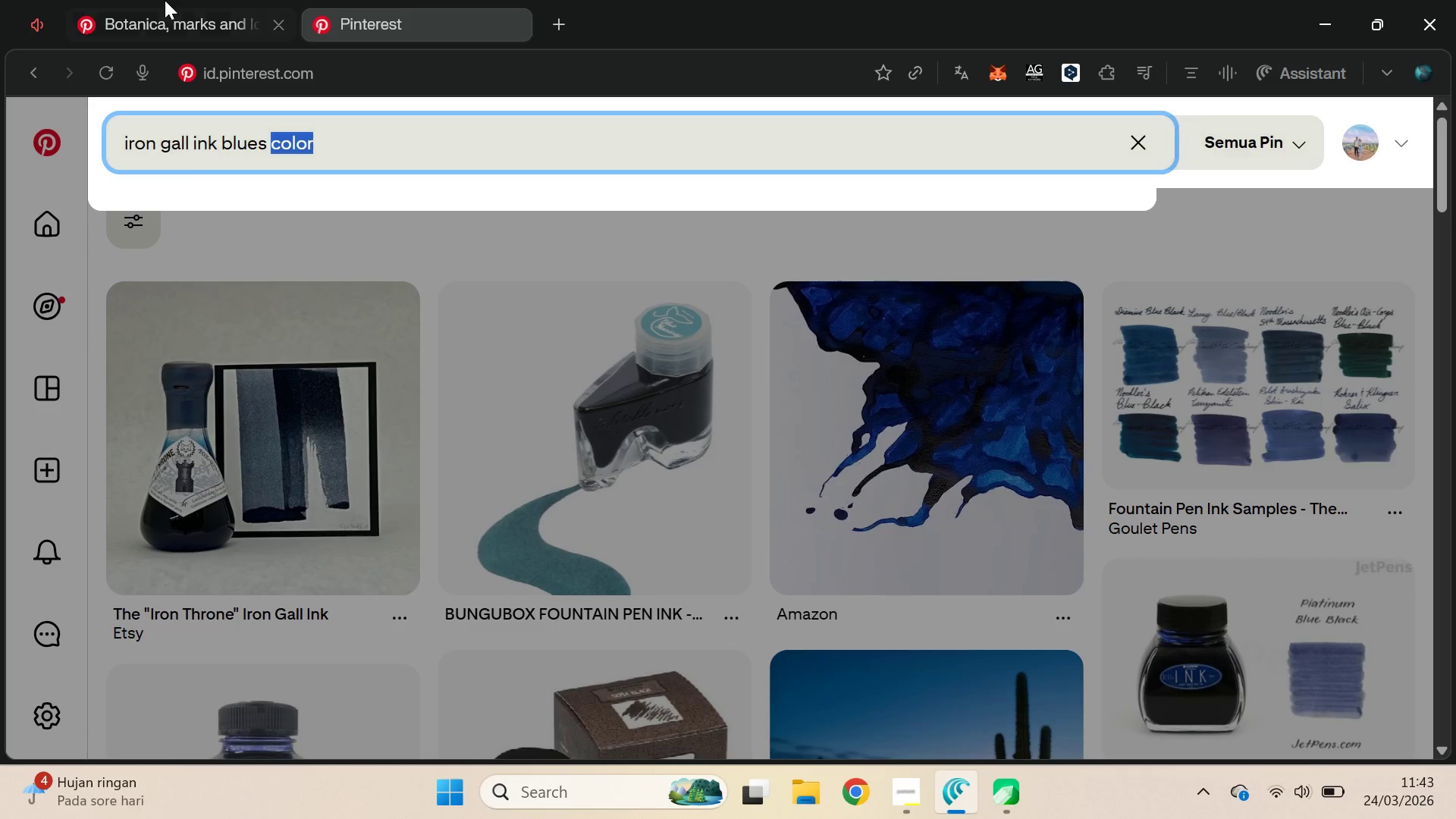 
left_click([165, 0])
 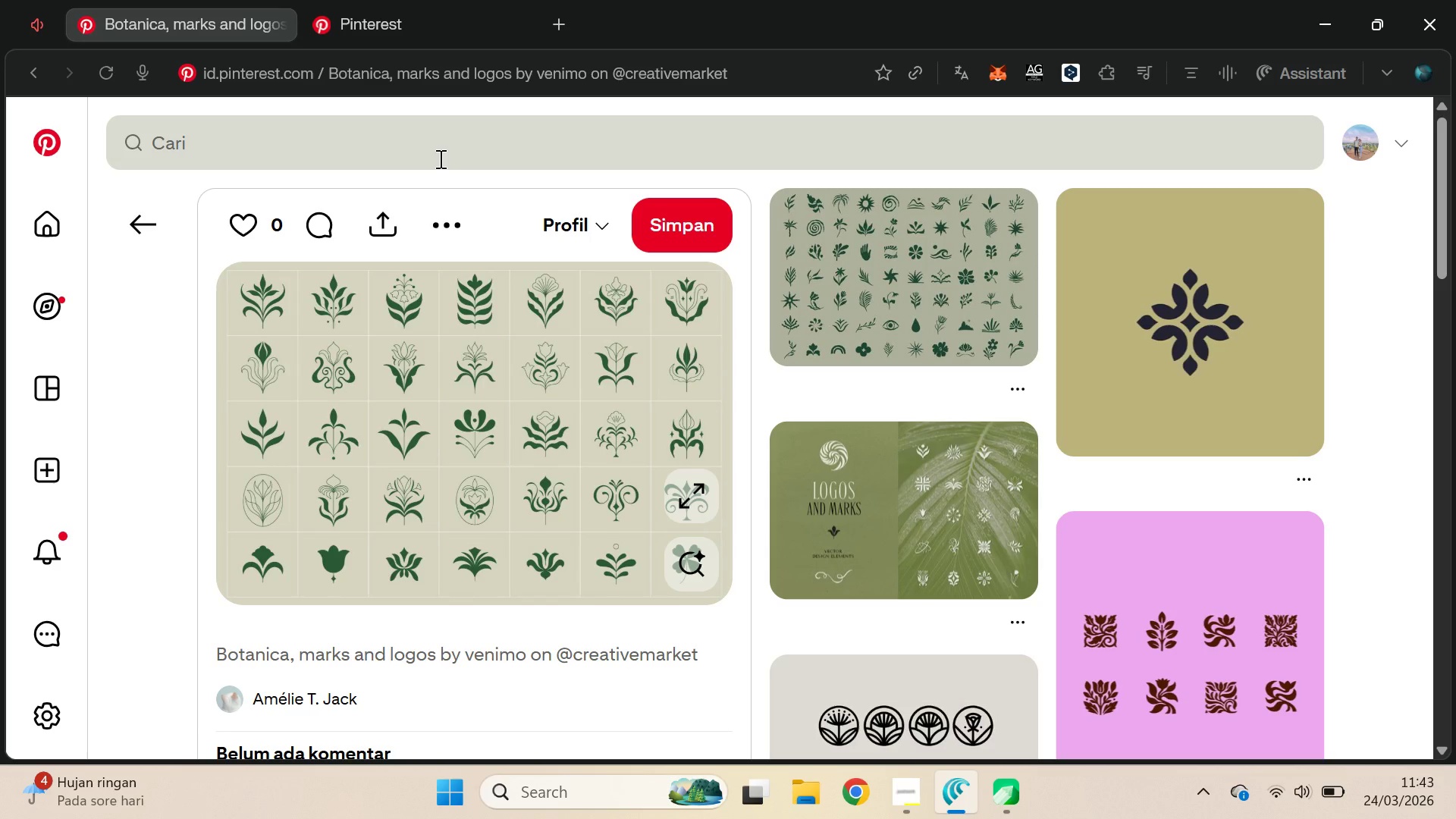 
wait(6.0)
 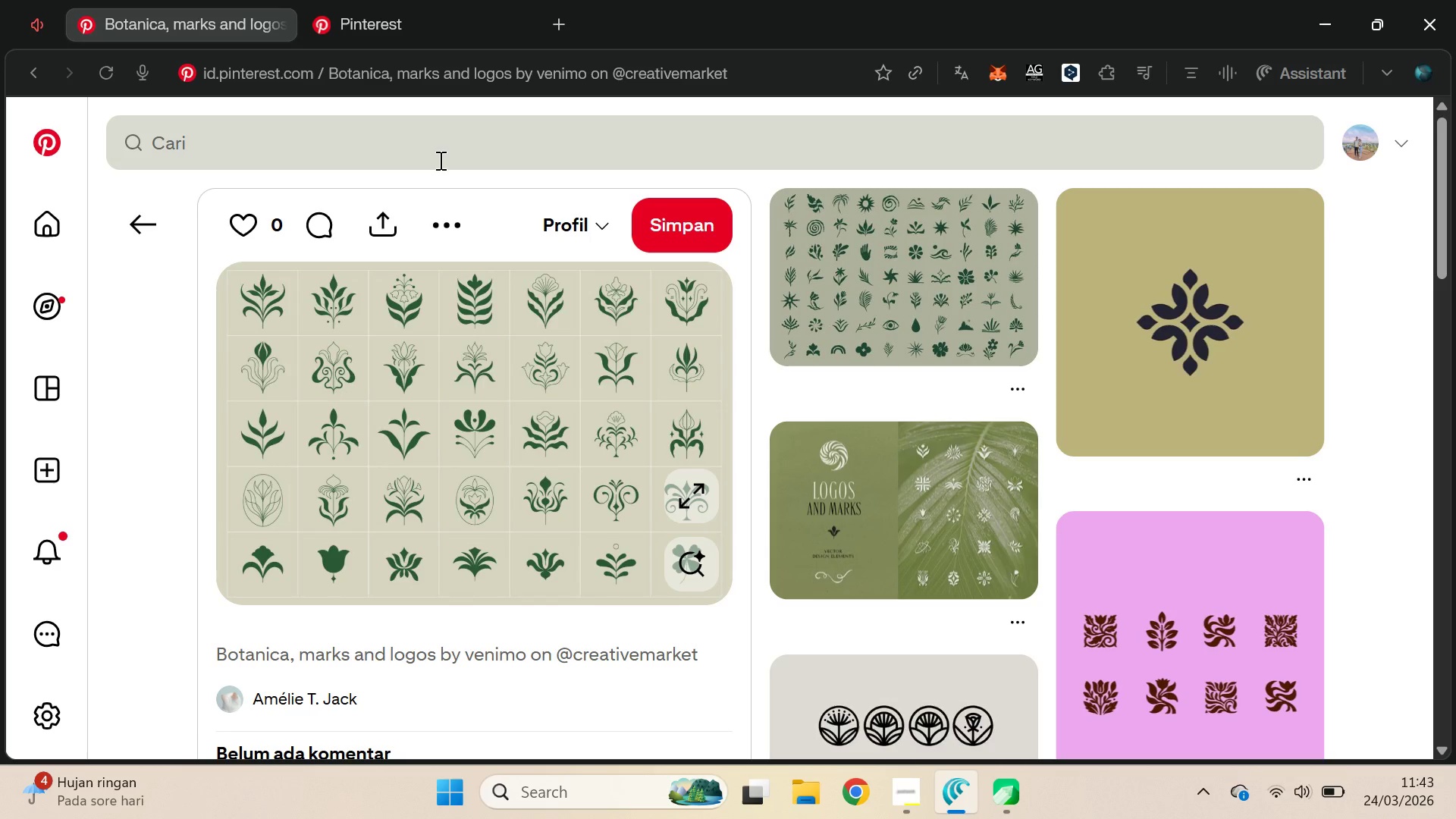 
key(Alt+Tab)